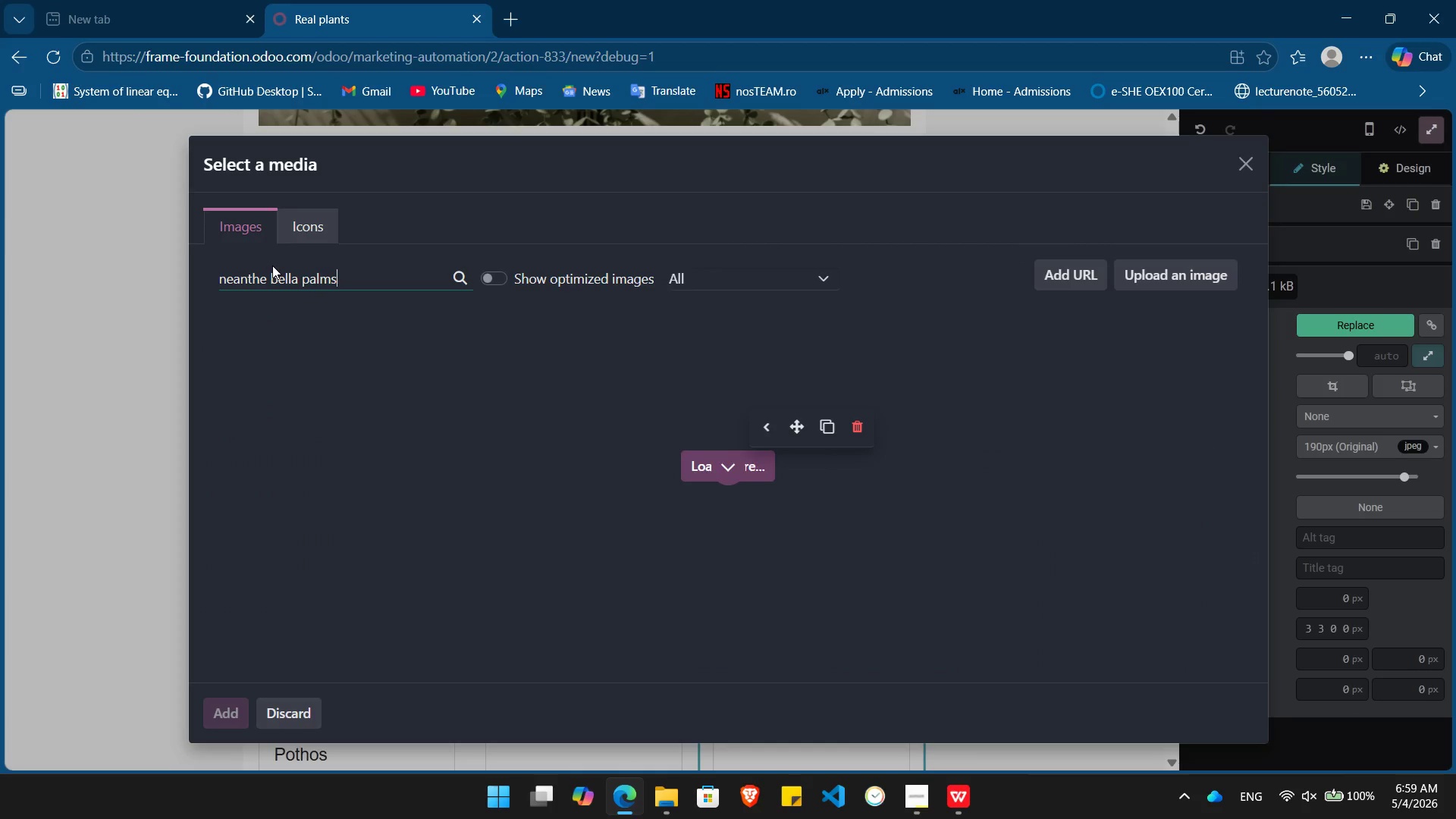 
left_click([303, 370])
 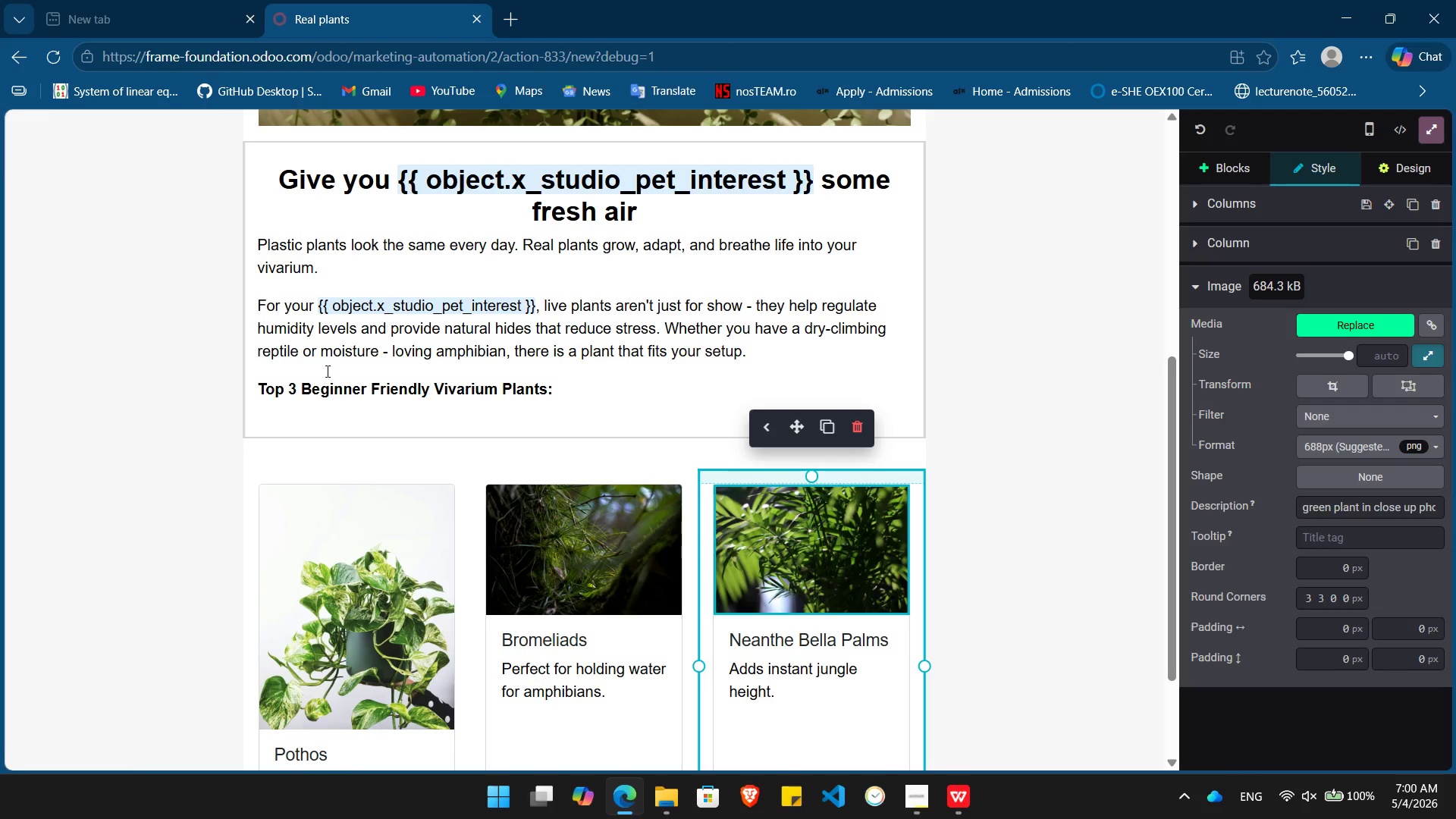 
wait(6.25)
 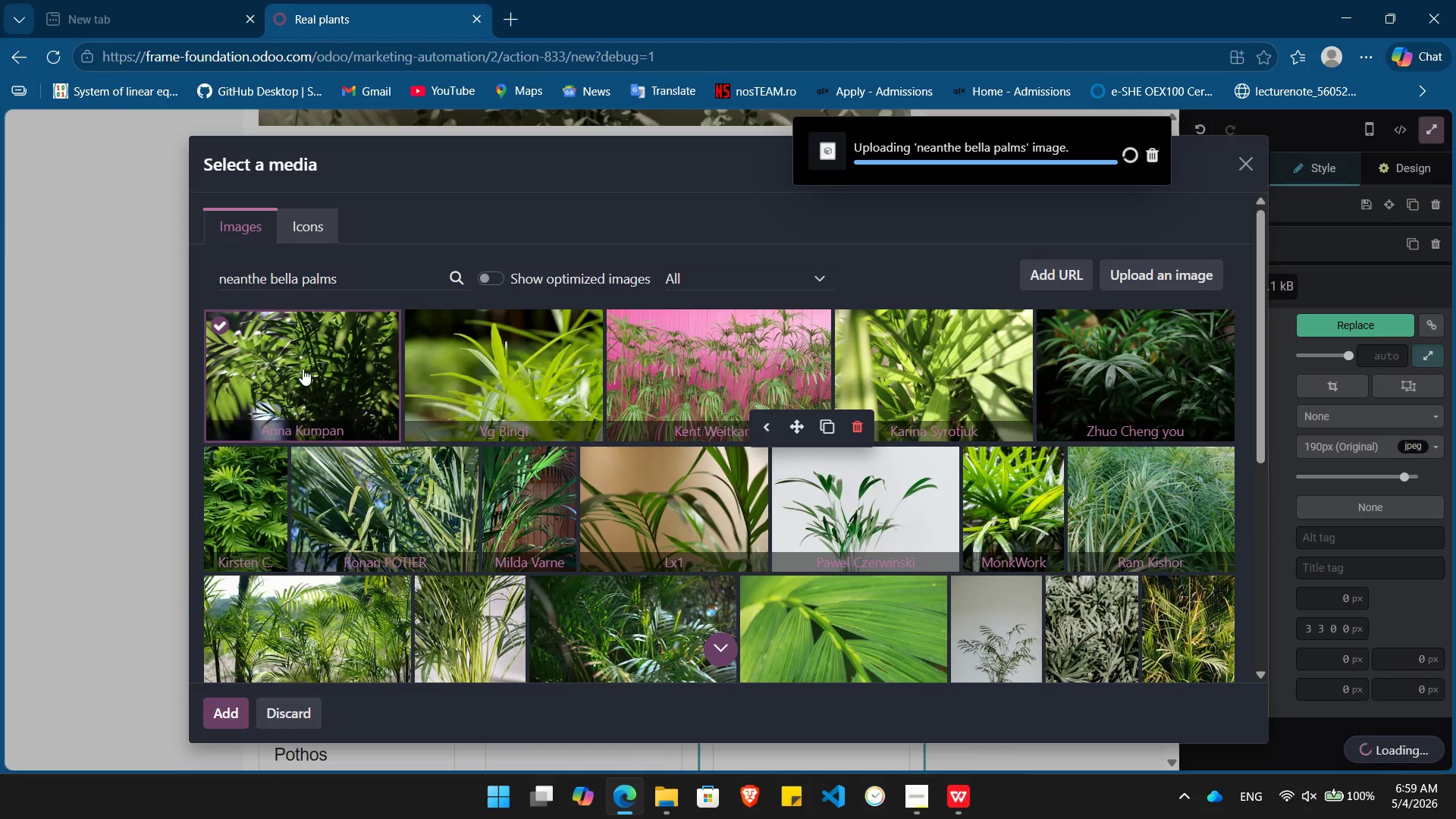 
double_click([339, 588])
 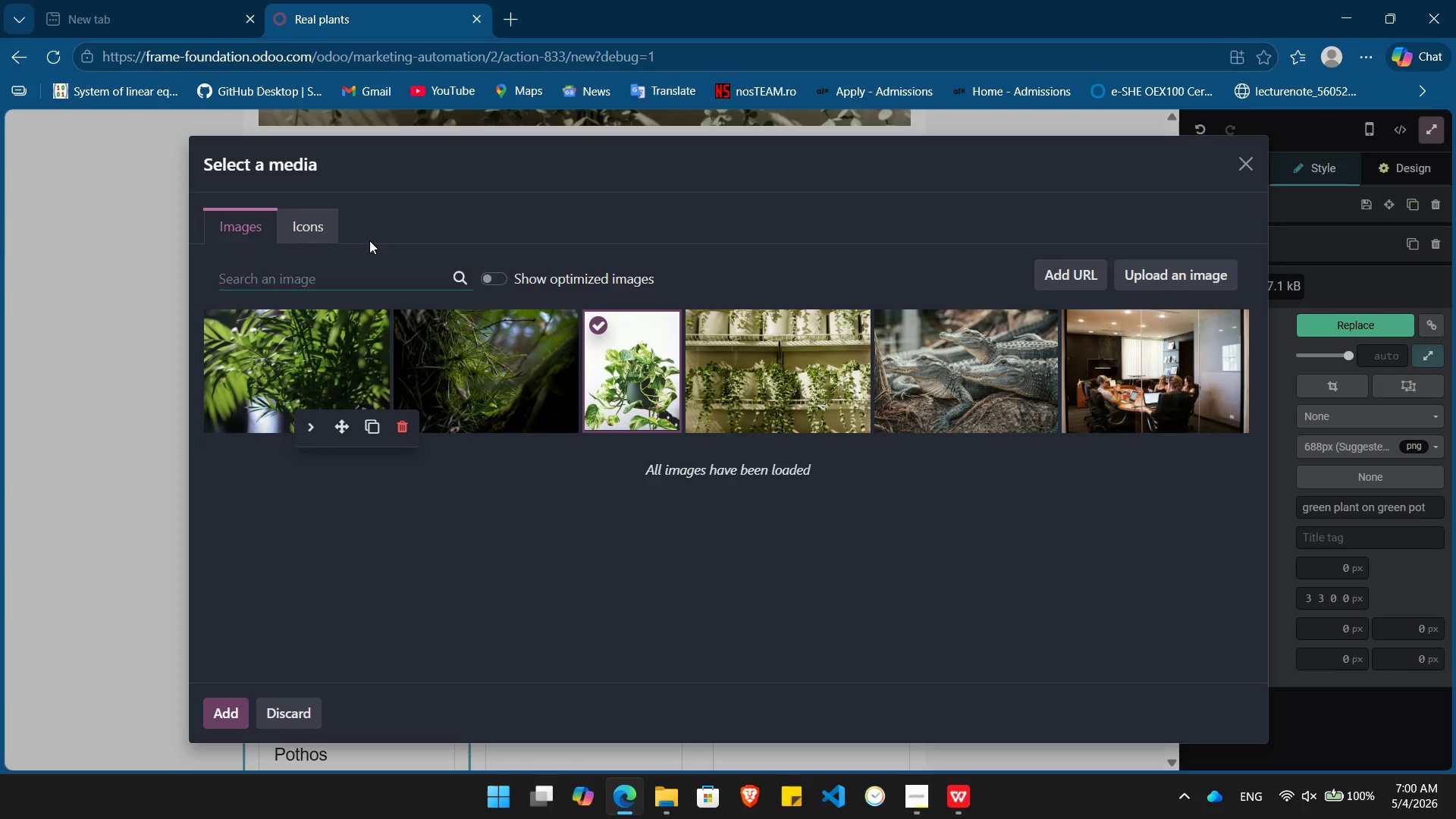 
type(pothos)
 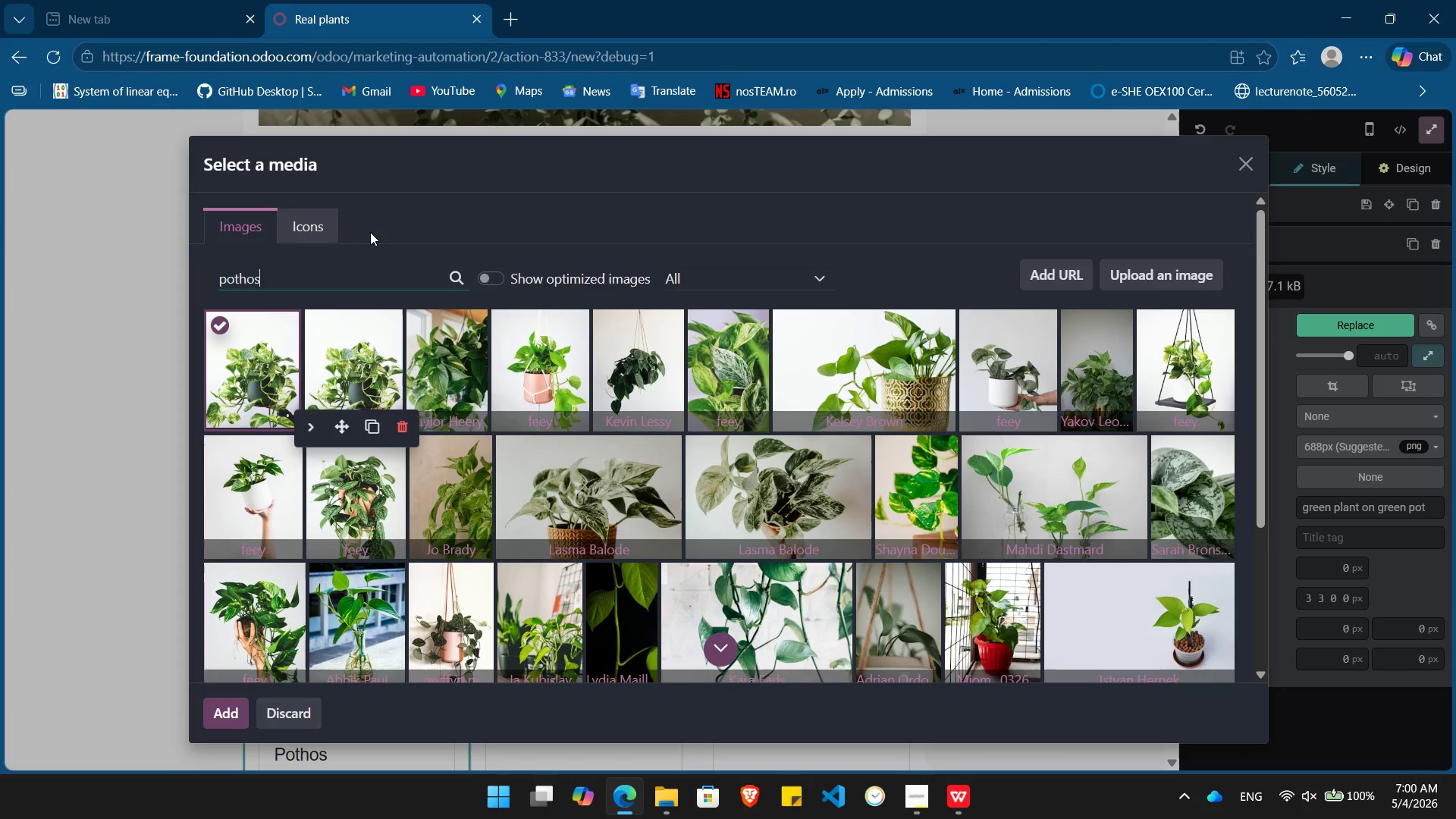 
wait(5.66)
 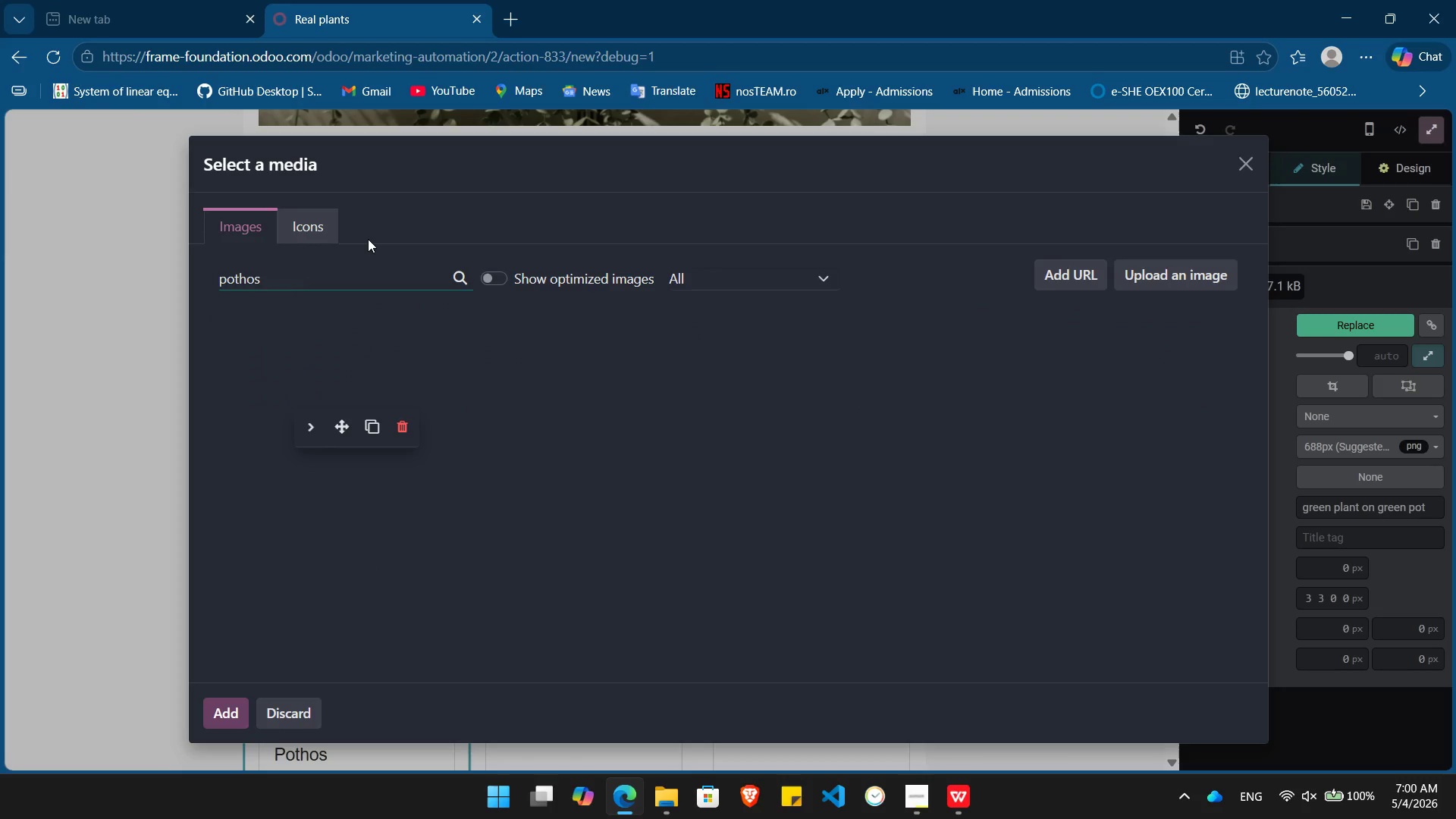 
left_click([602, 489])
 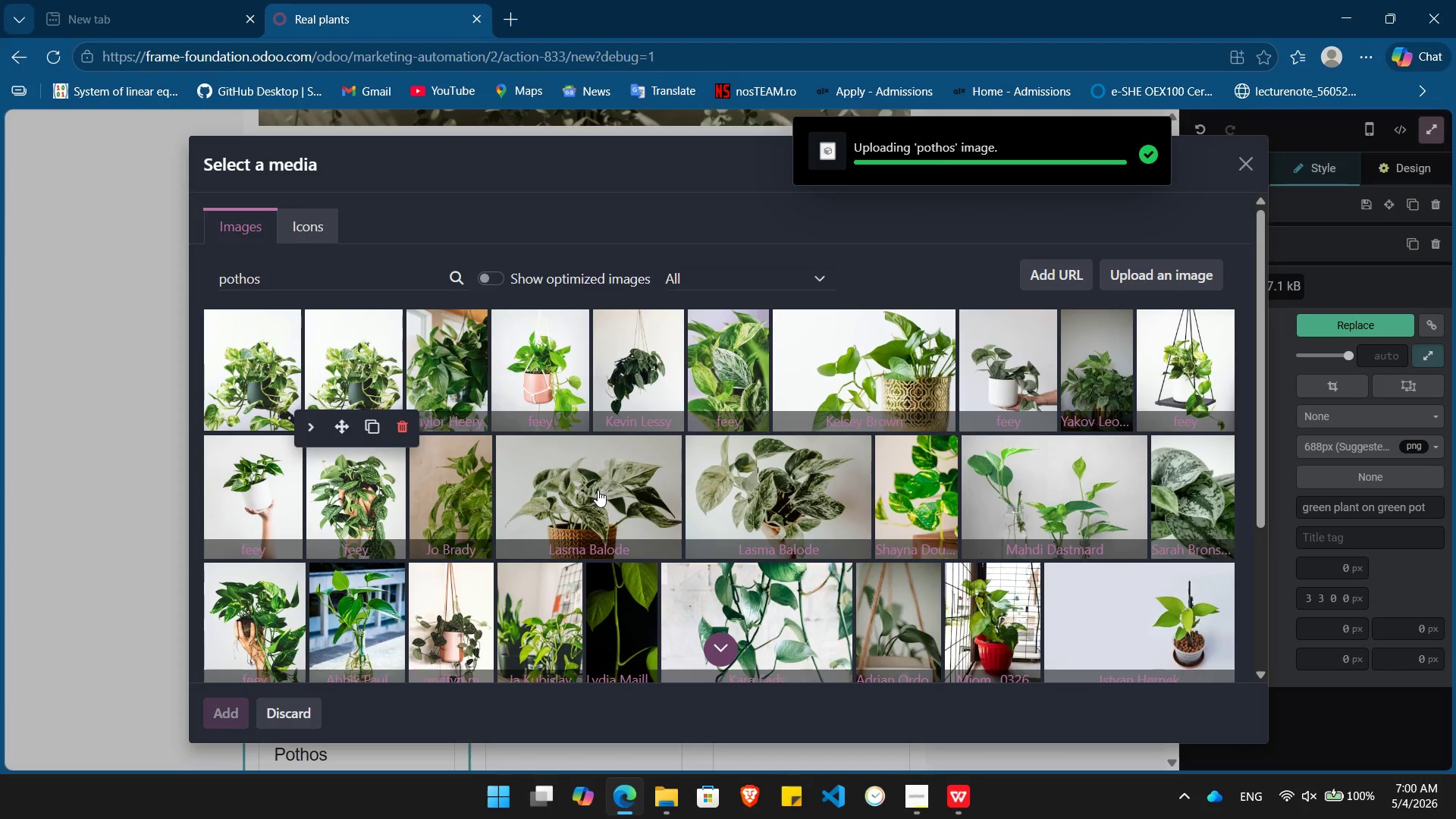 
wait(8.45)
 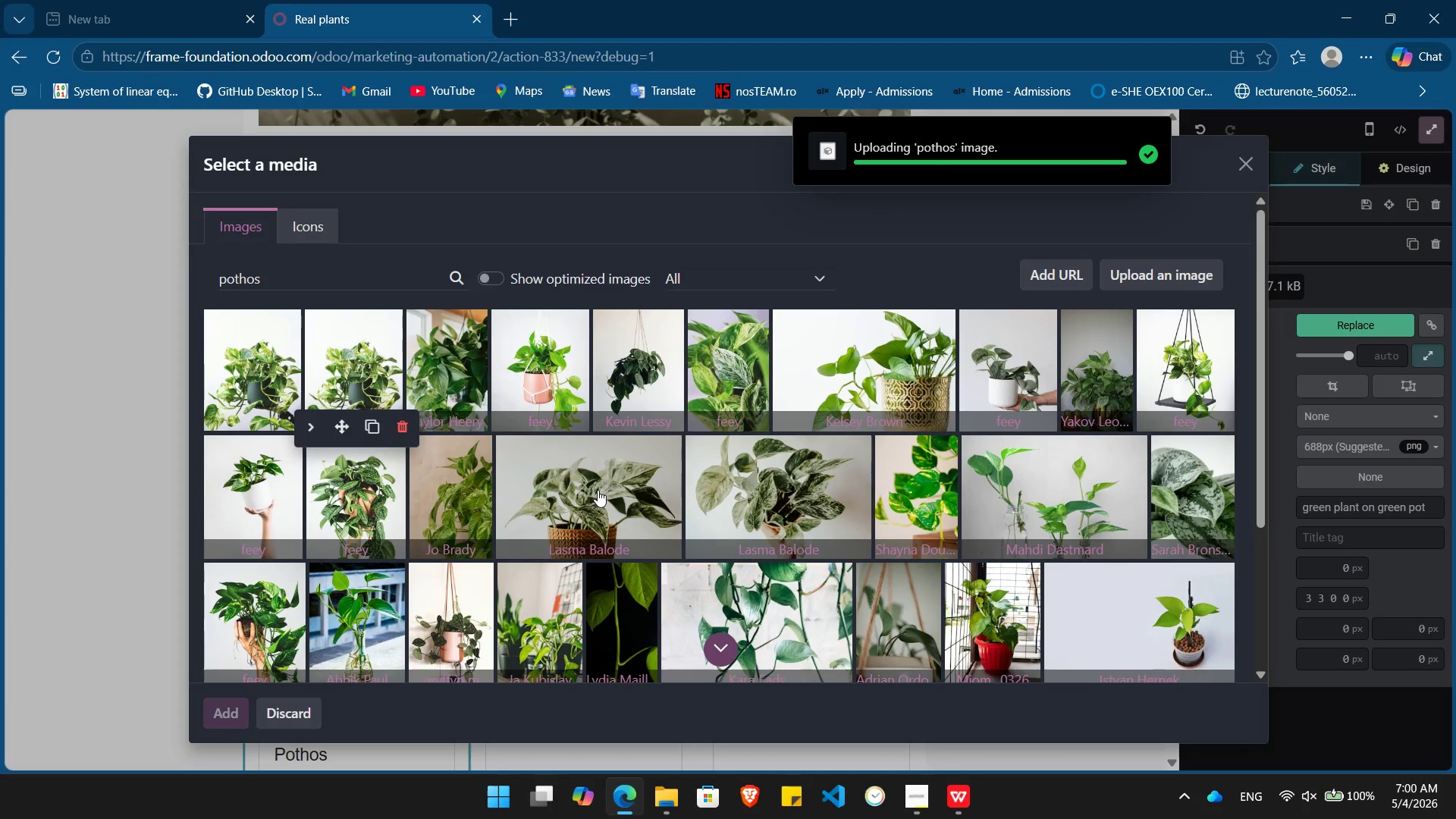 
left_click([940, 418])
 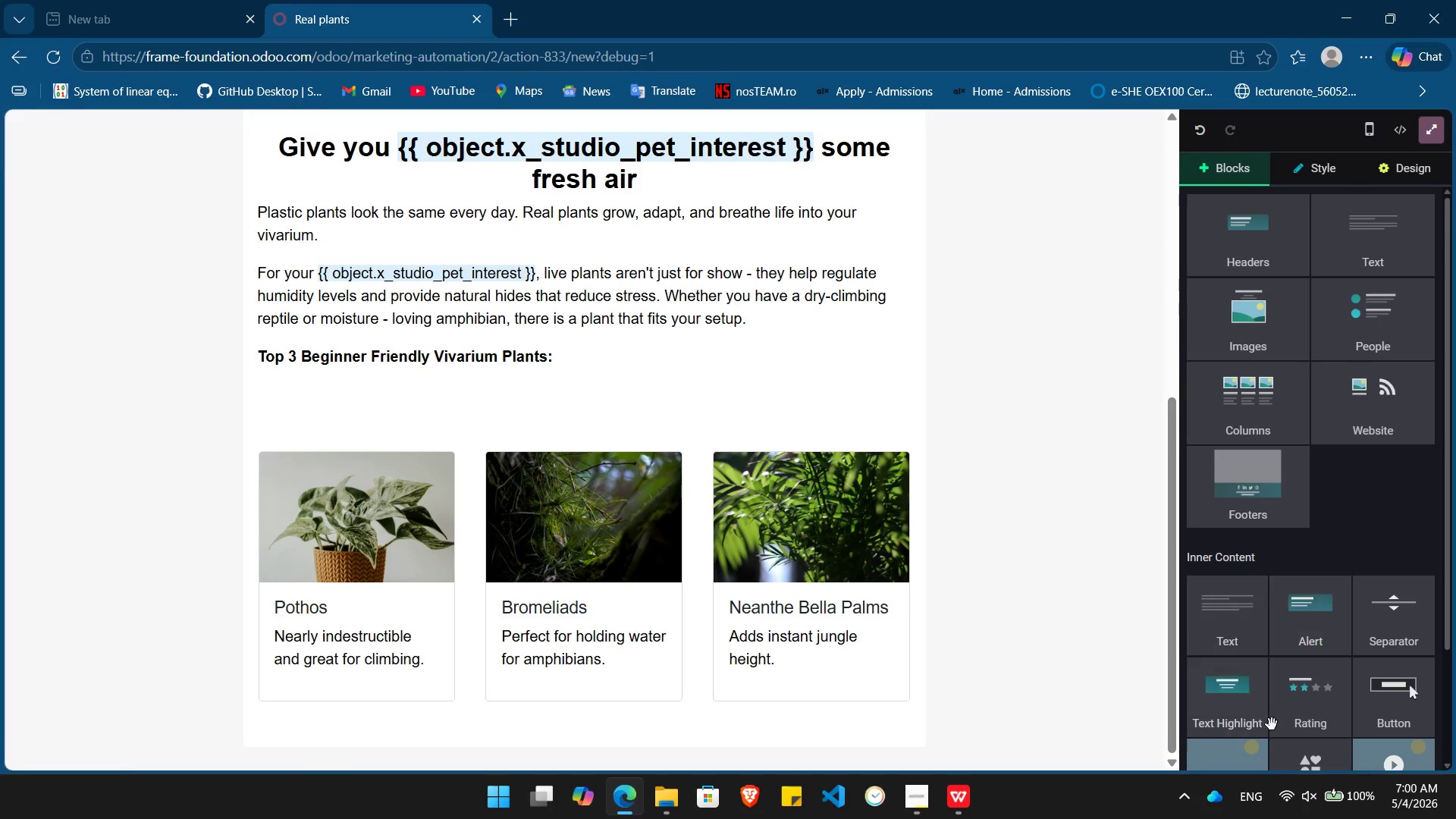 
wait(7.02)
 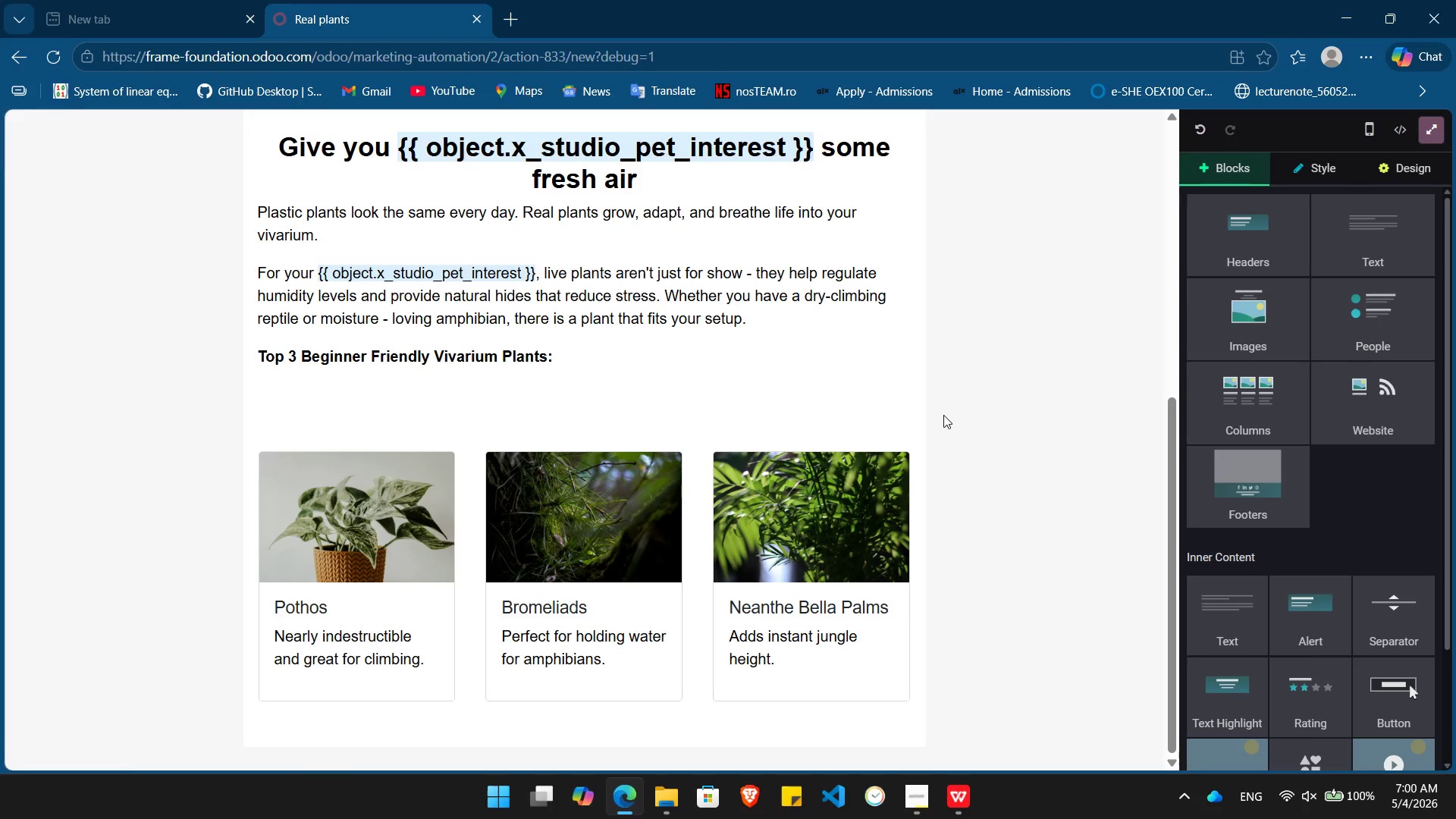 
left_click_drag(start_coordinate=[1383, 717], to_coordinate=[1419, 648])
 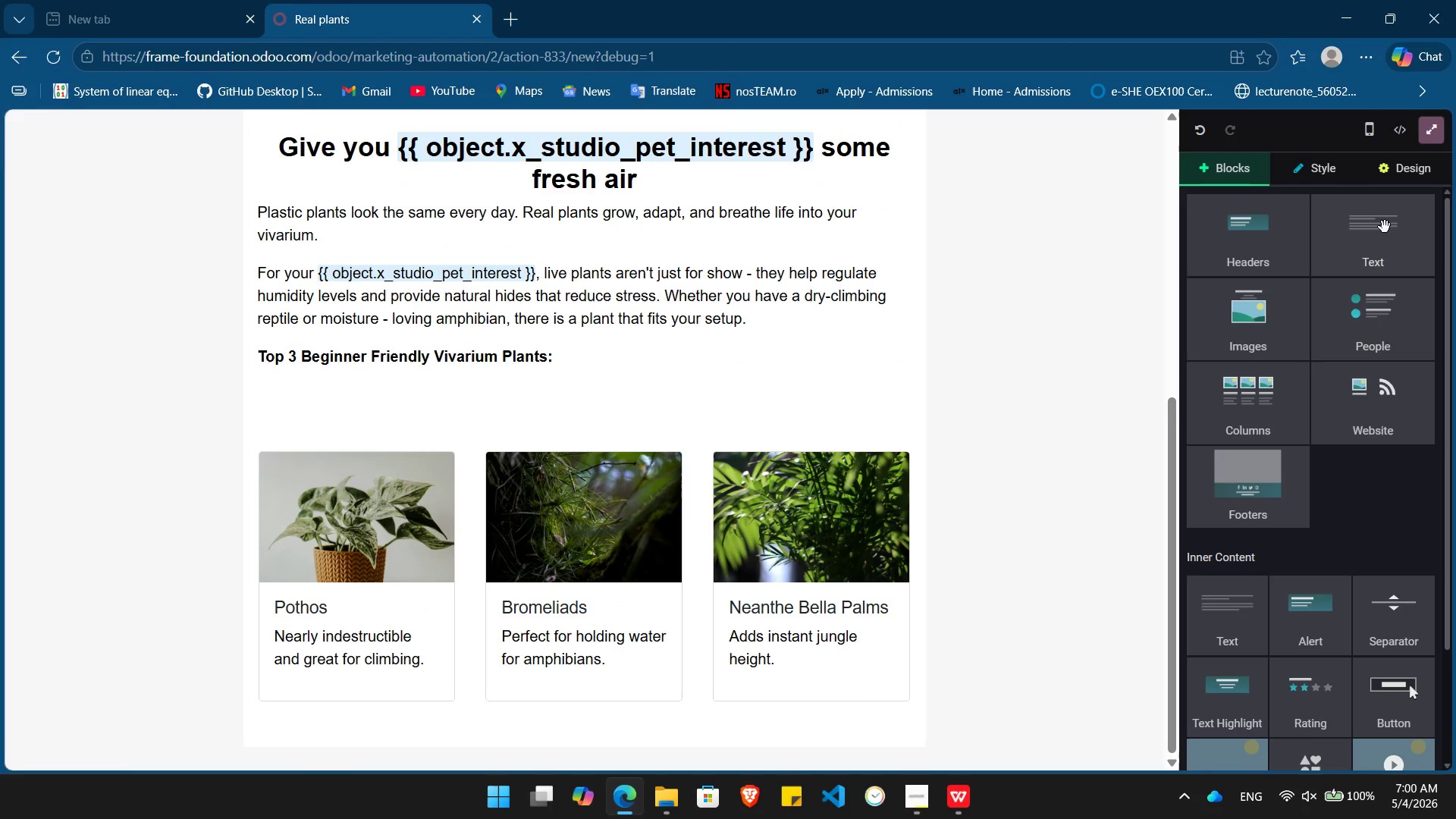 
left_click_drag(start_coordinate=[1385, 227], to_coordinate=[740, 770])
 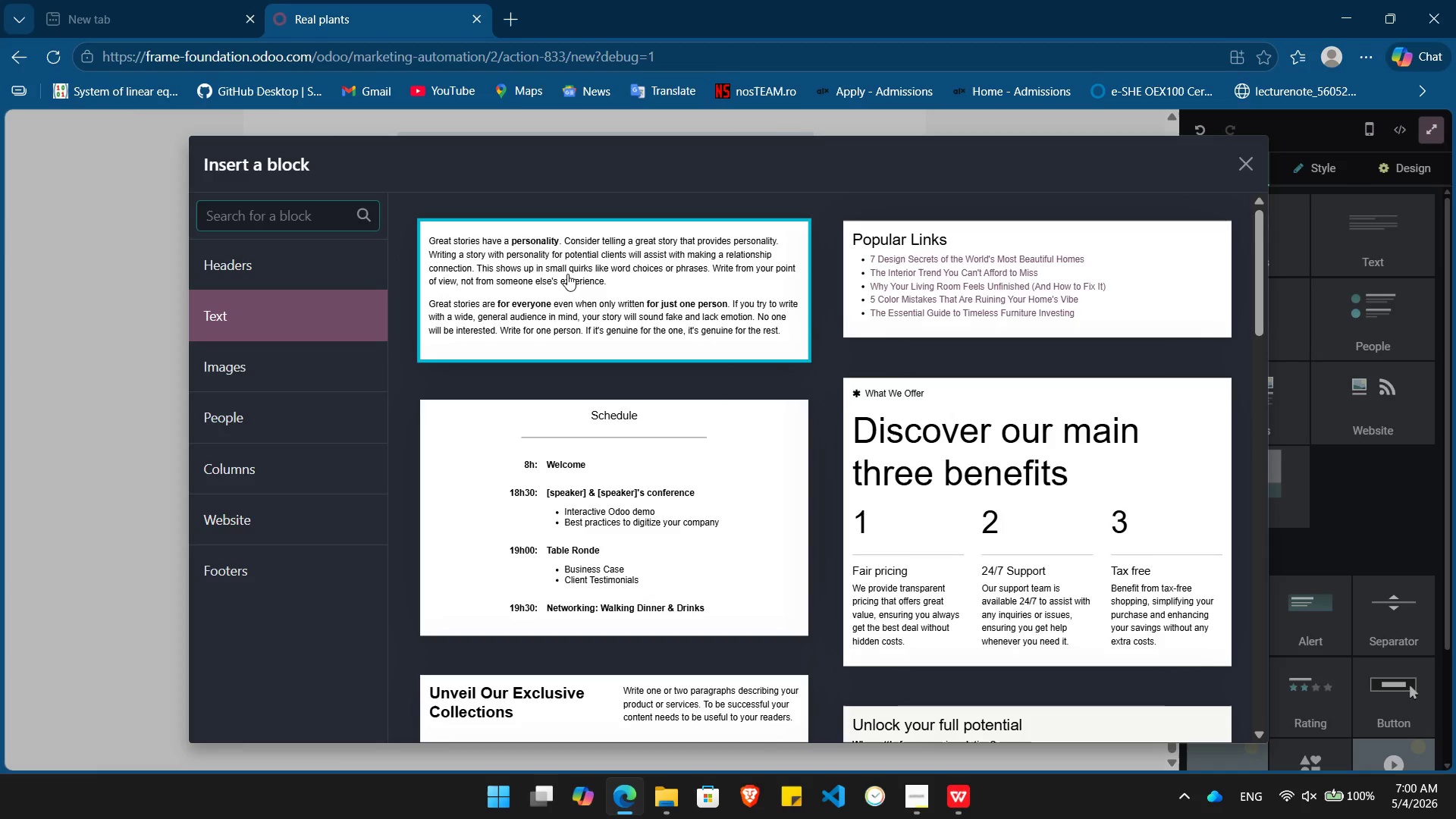 
left_click([567, 274])
 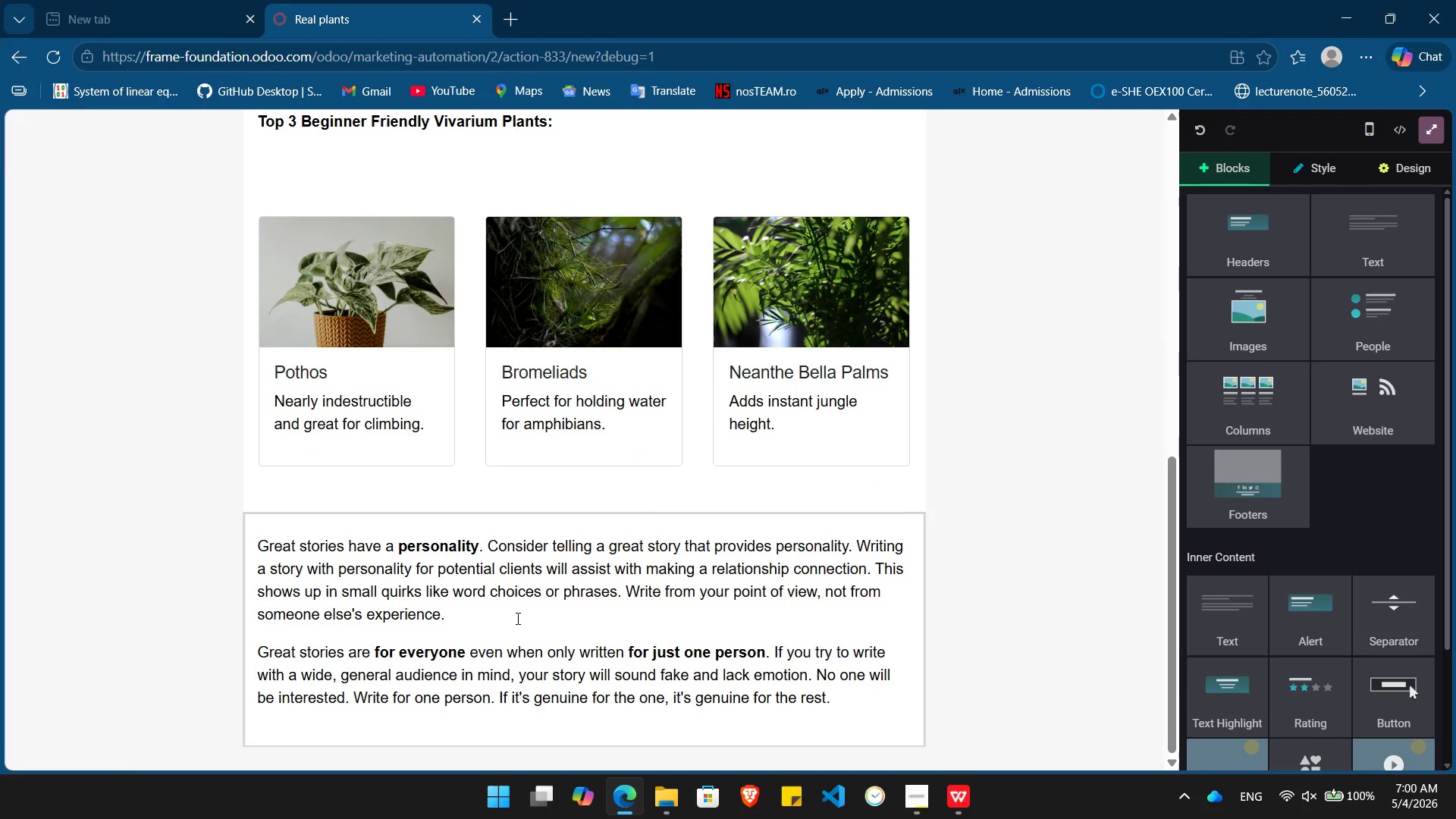 
left_click([516, 618])
 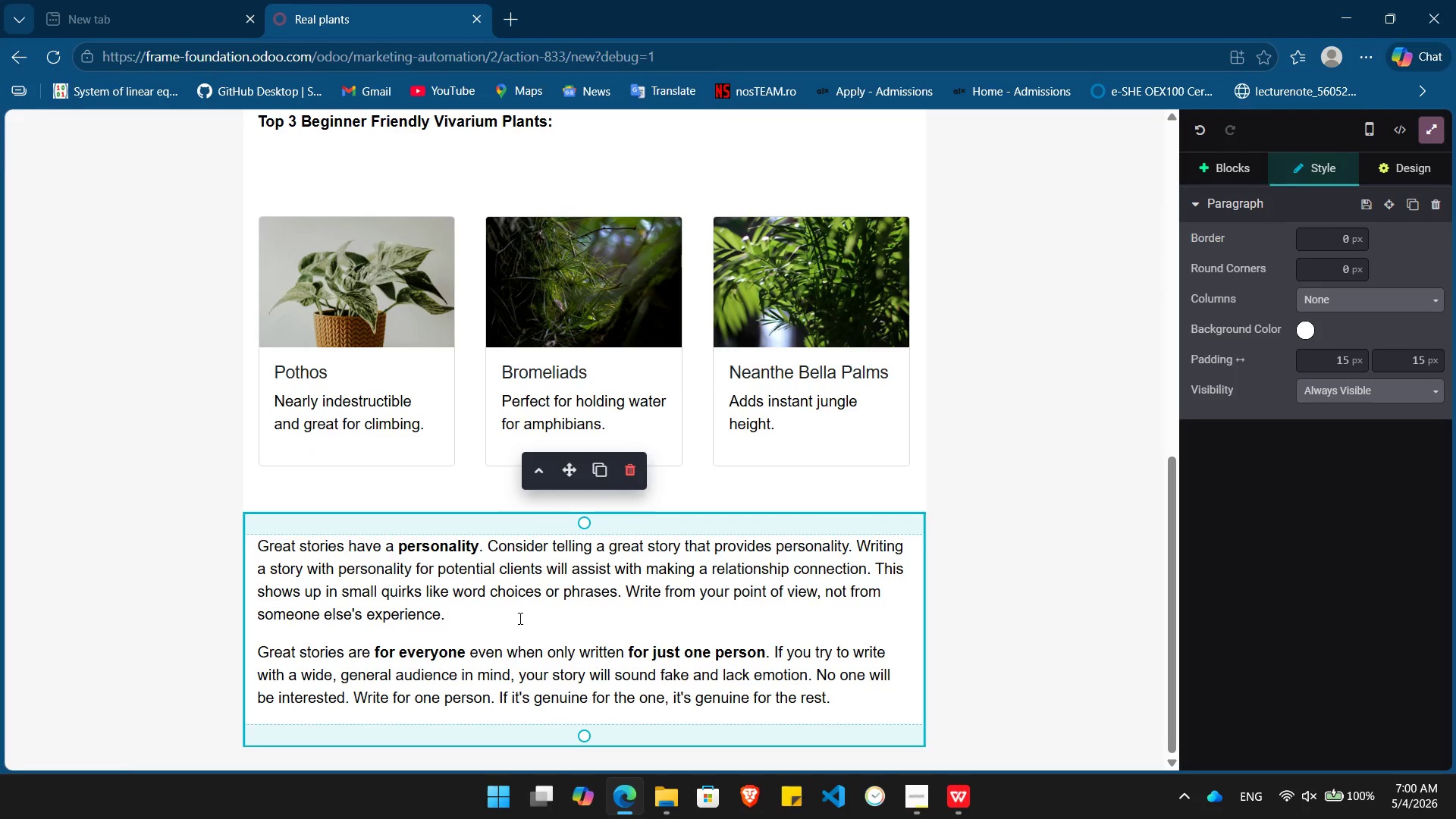 
key(Control+ControlLeft)
 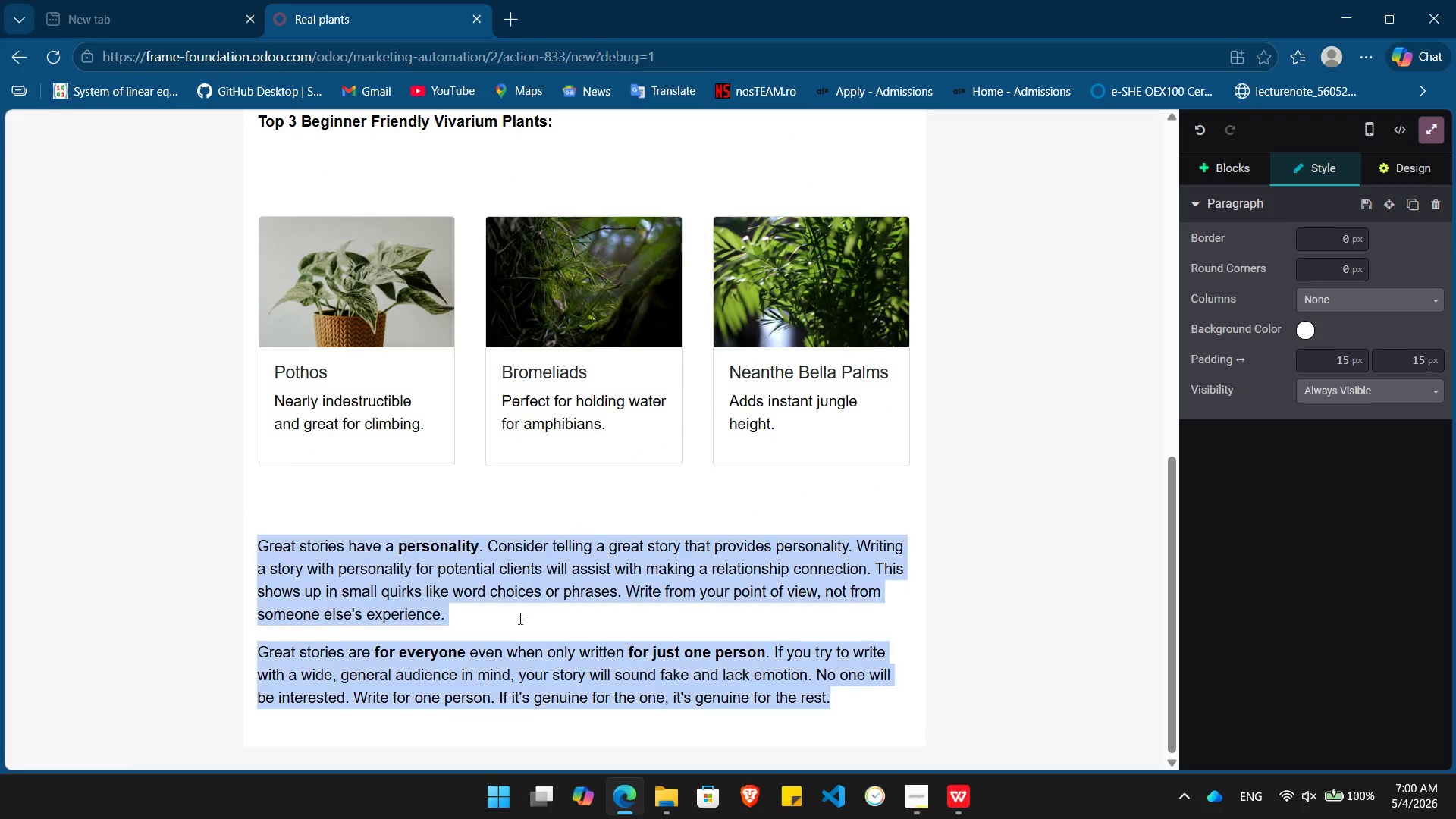 
key(Control+A)
 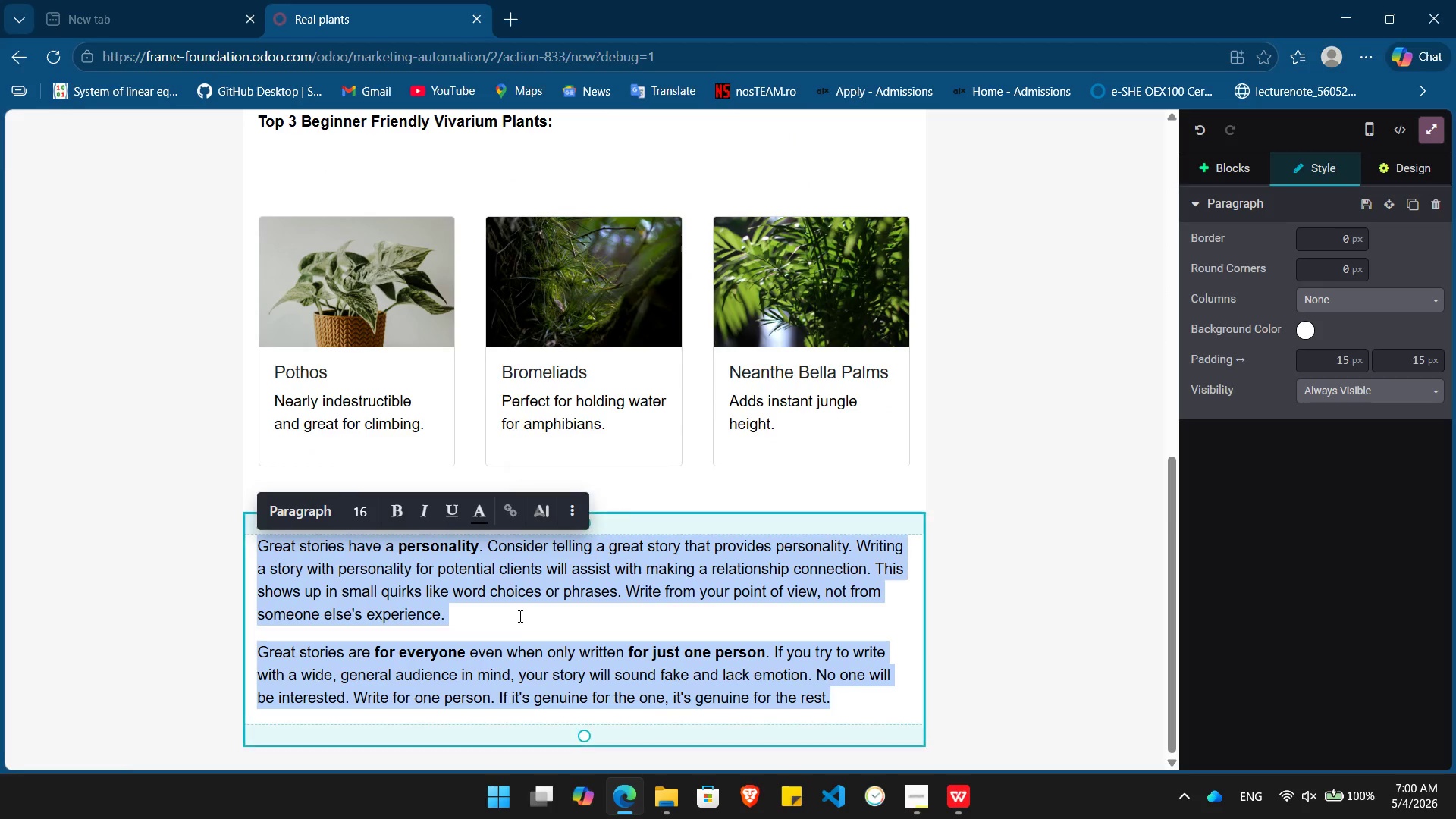 
key(Backspace)
type(/bu)
 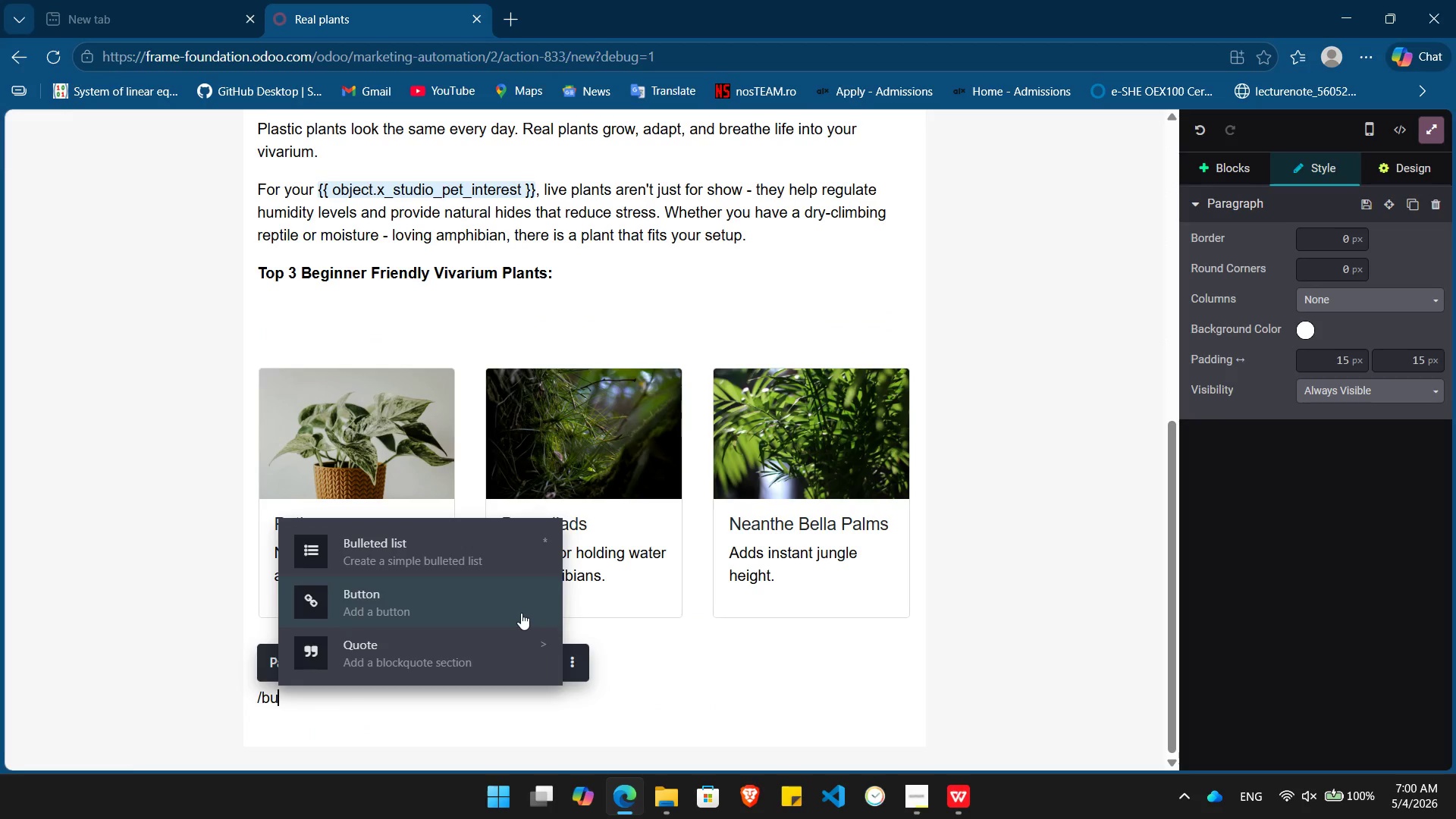 
key(Enter)
 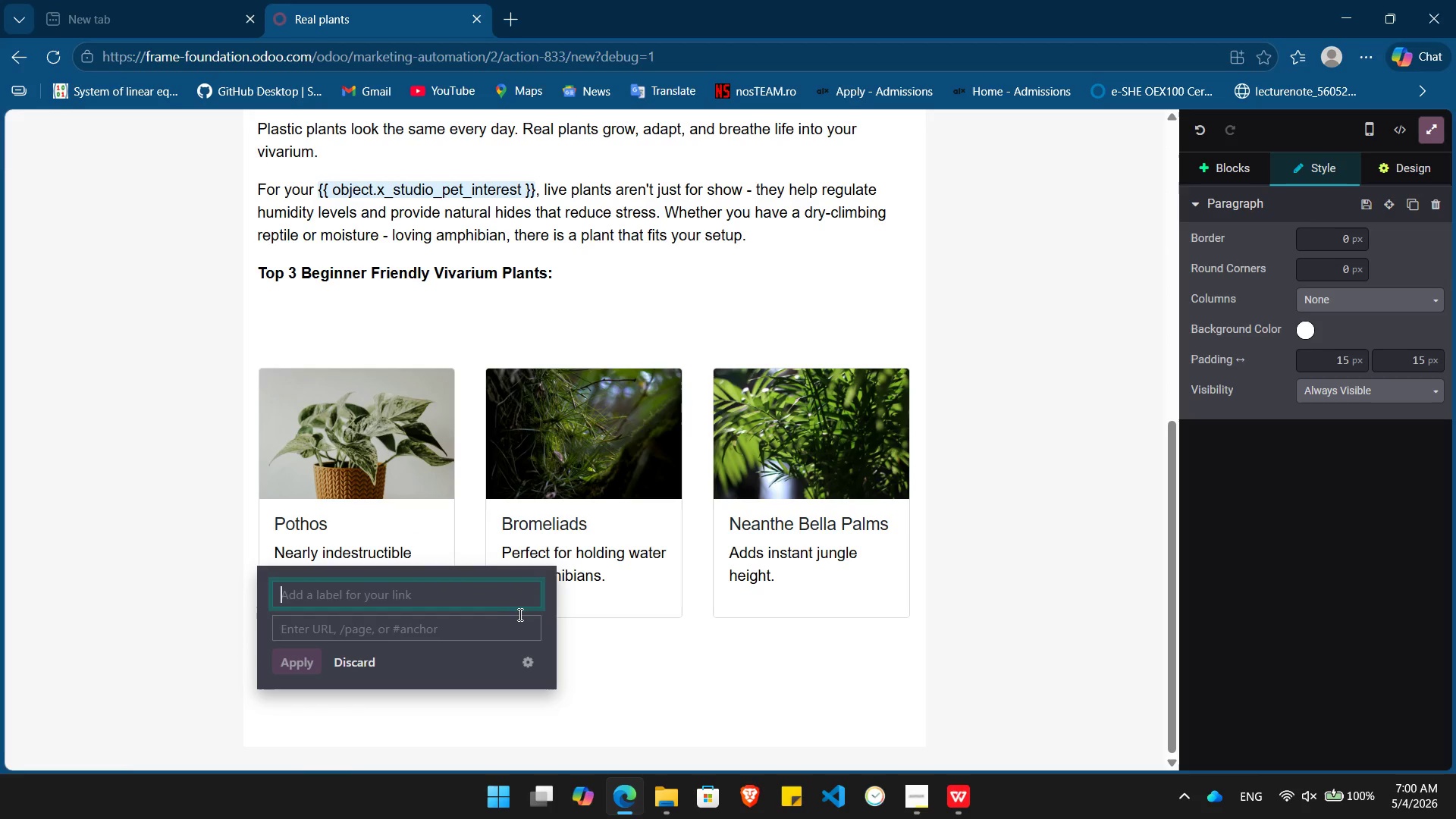 
type(Browser)
 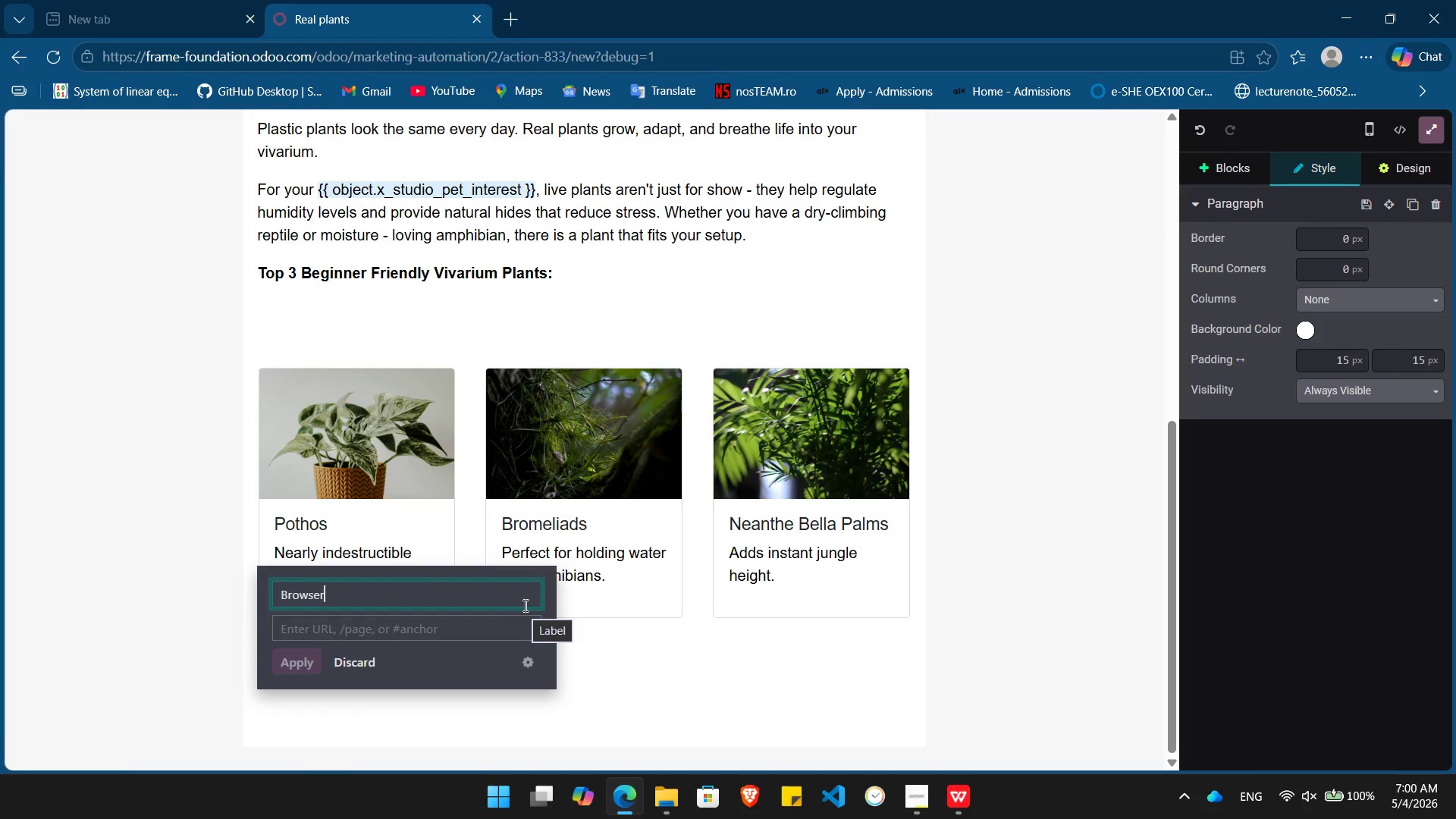 
key(Backspace)
type( Live Plants)
 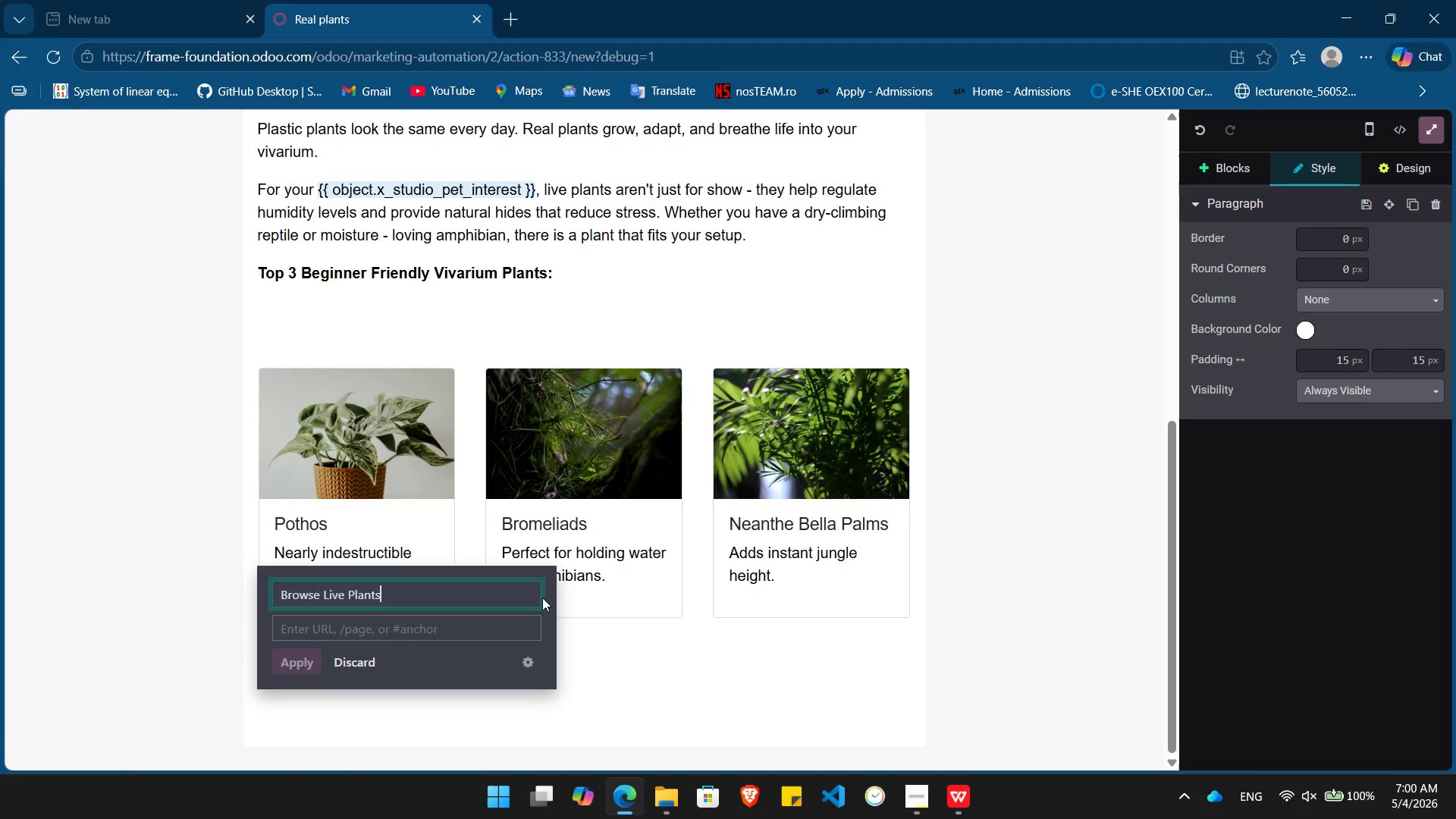 
key(Tab)
 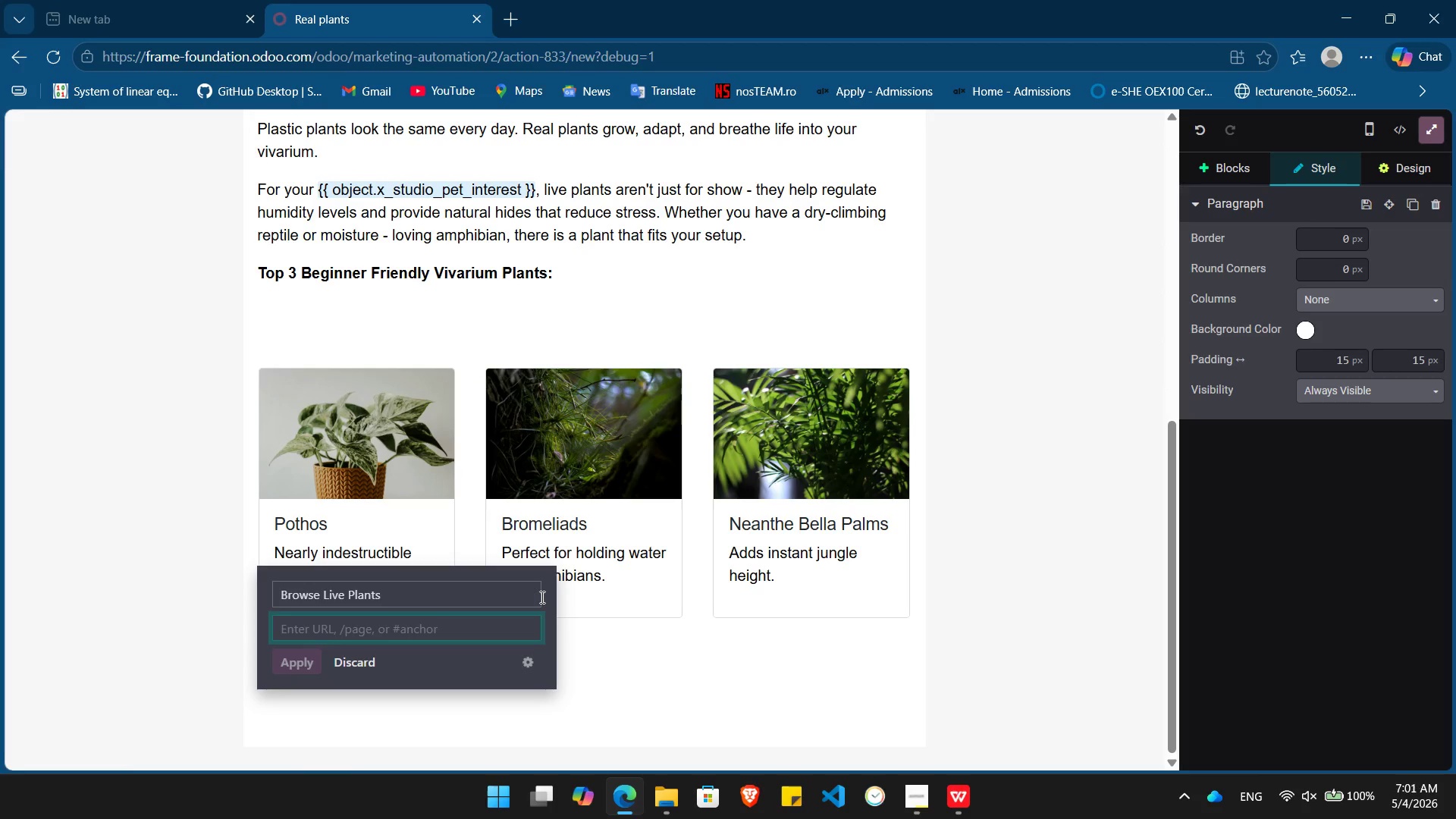 
key(Shift+3)
 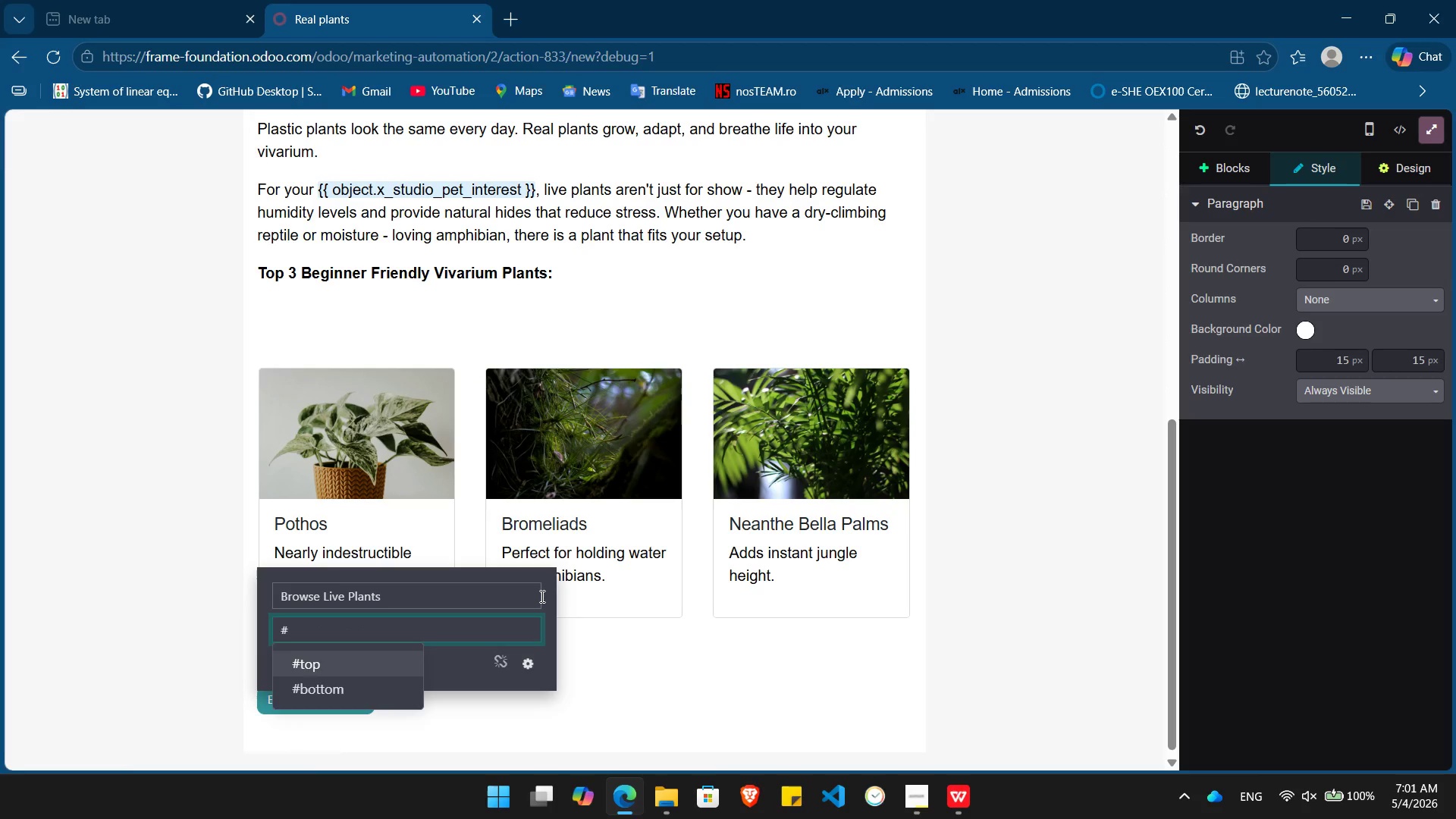 
key(Enter)
 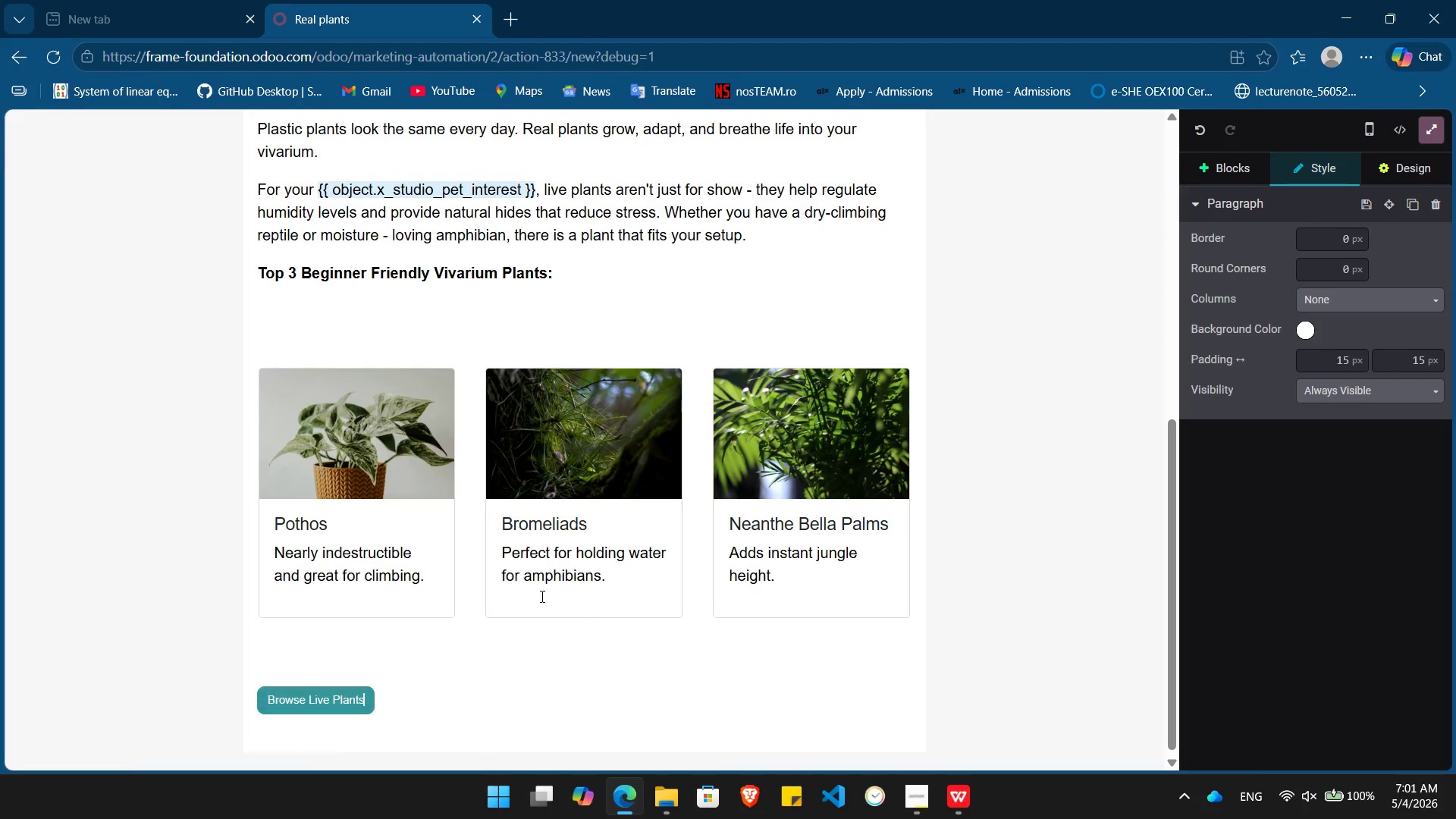 
key(Enter)
 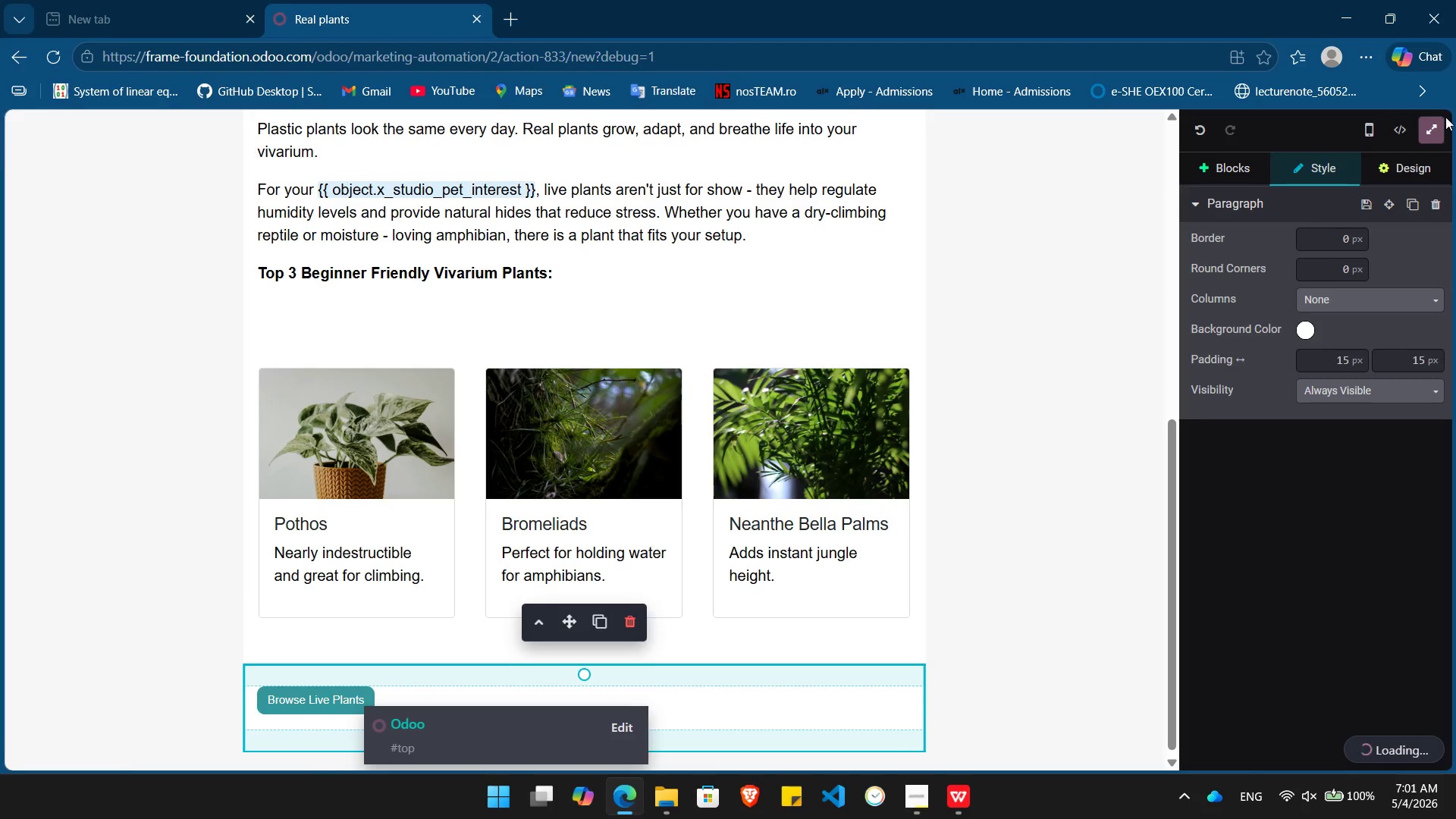 
left_click([1423, 132])
 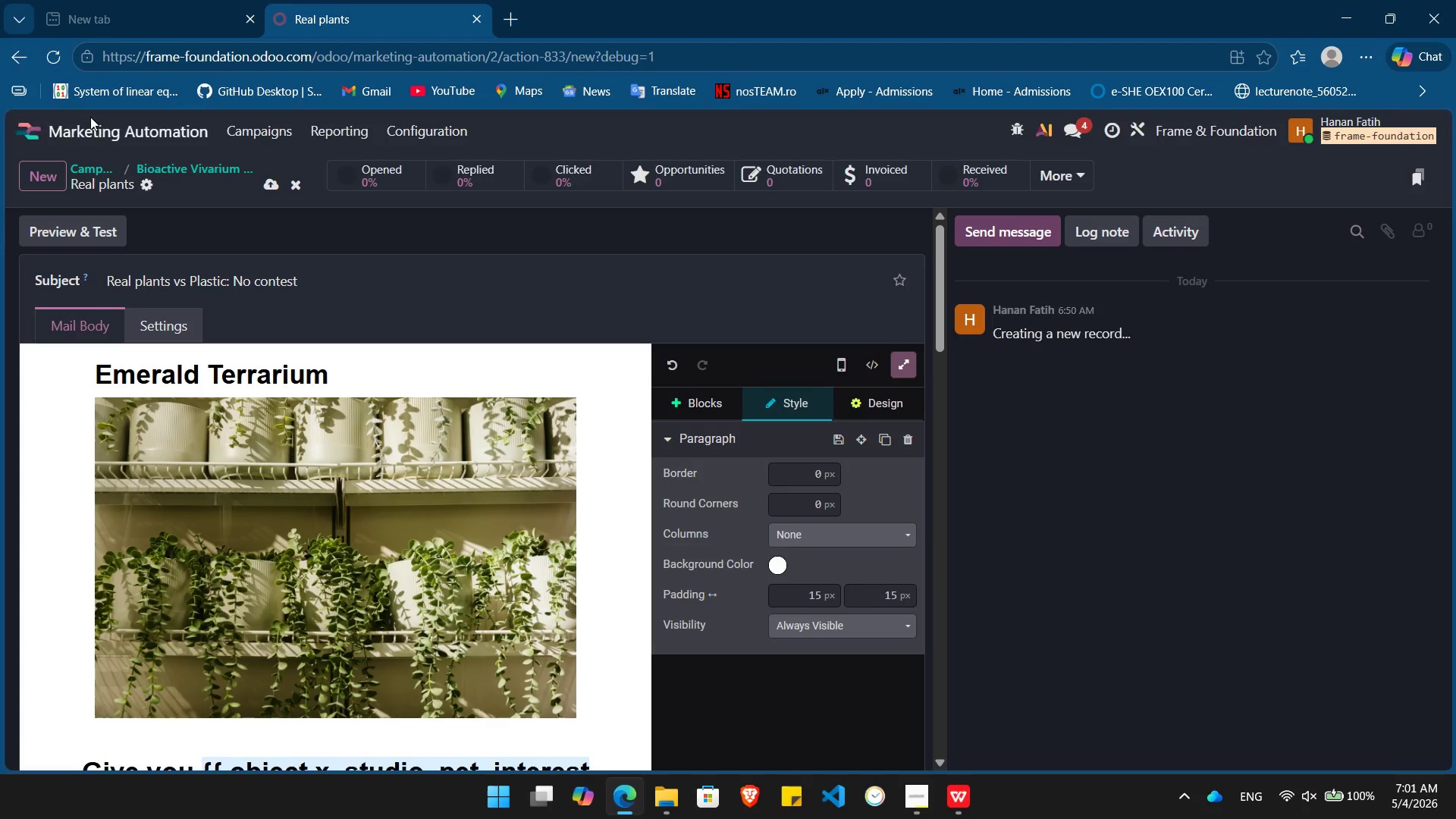 
left_click([195, 169])
 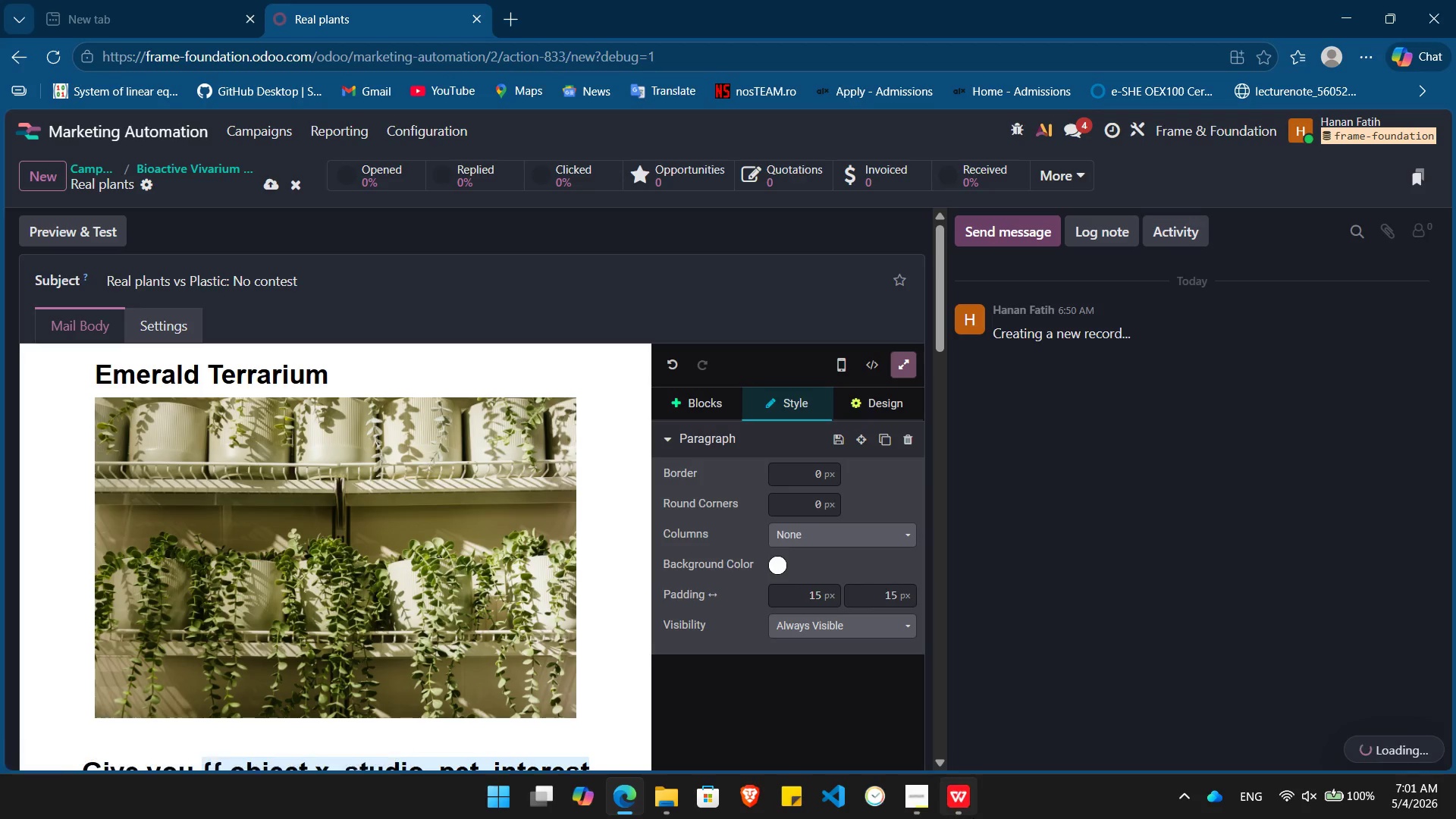 
left_click([917, 785])